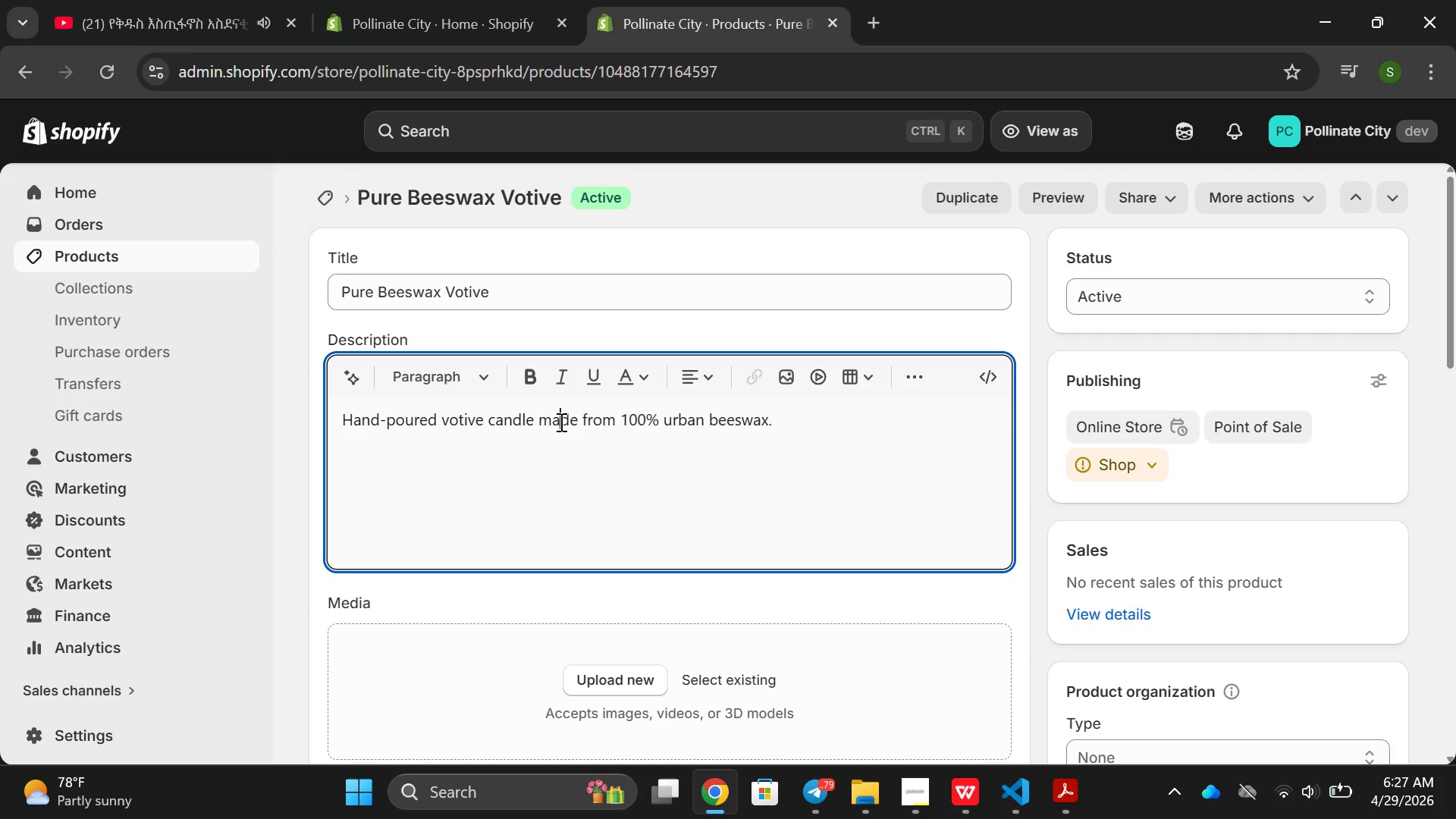 
triple_click([560, 422])
 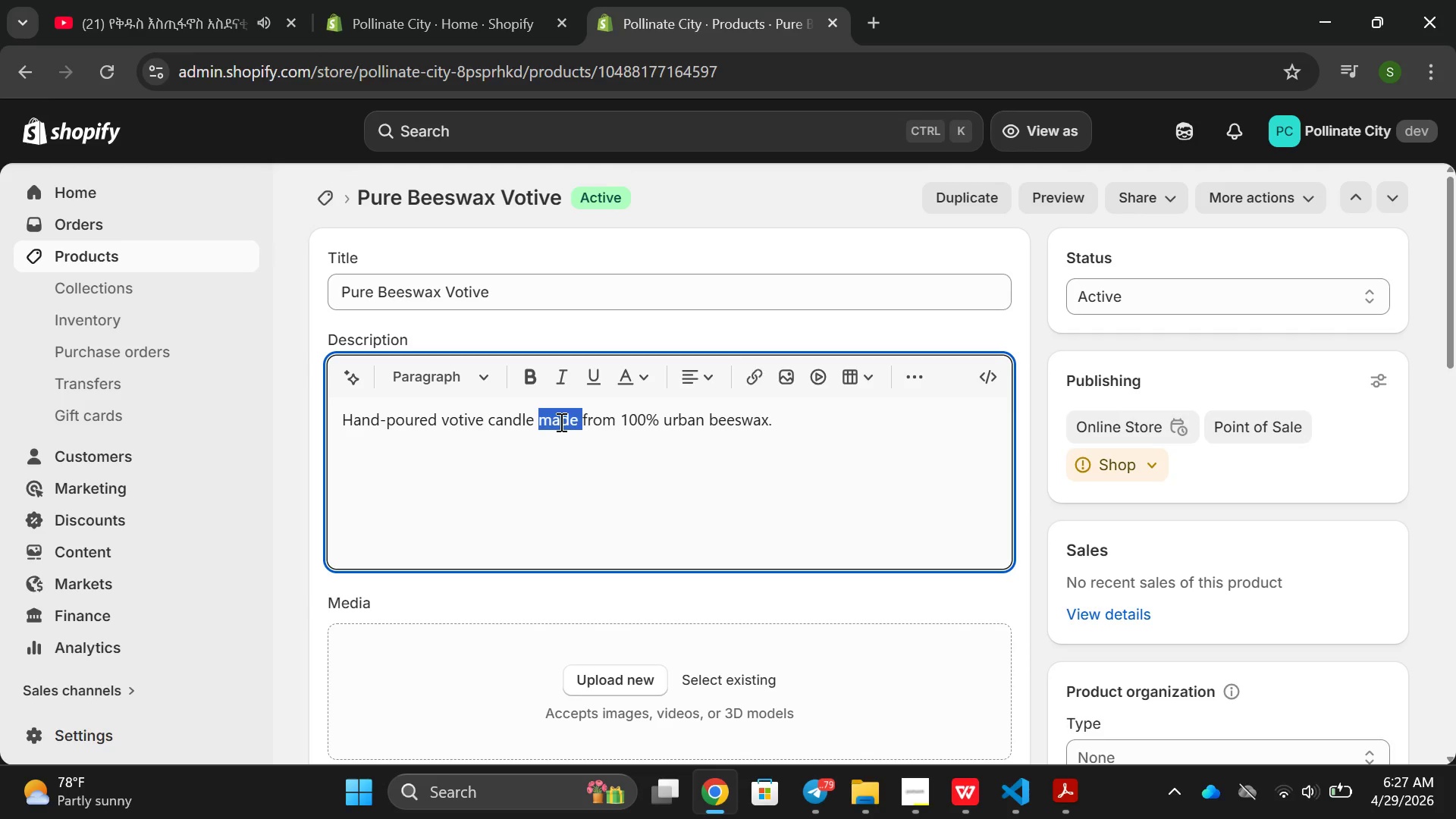 
triple_click([560, 422])
 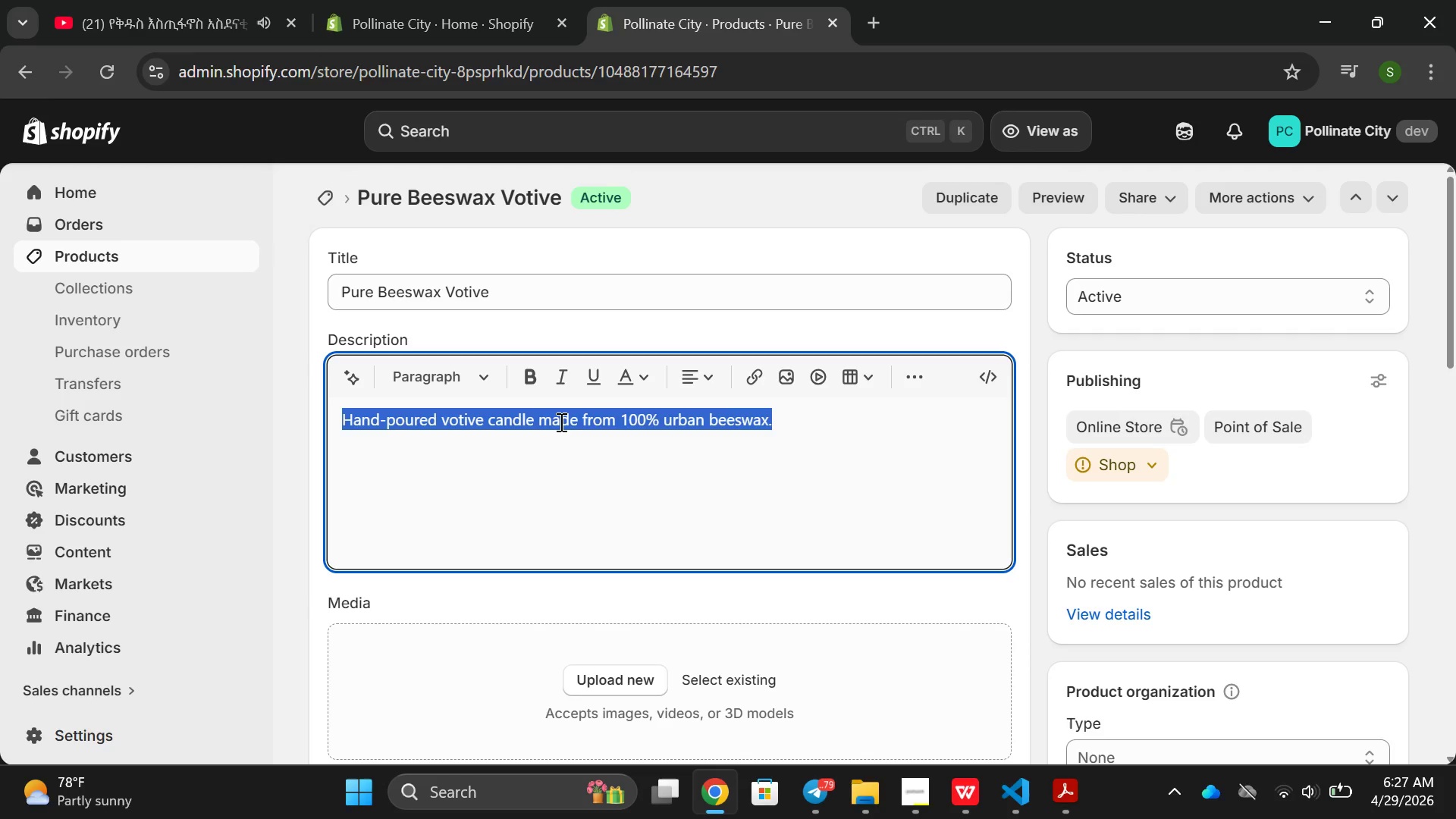 
triple_click([560, 422])
 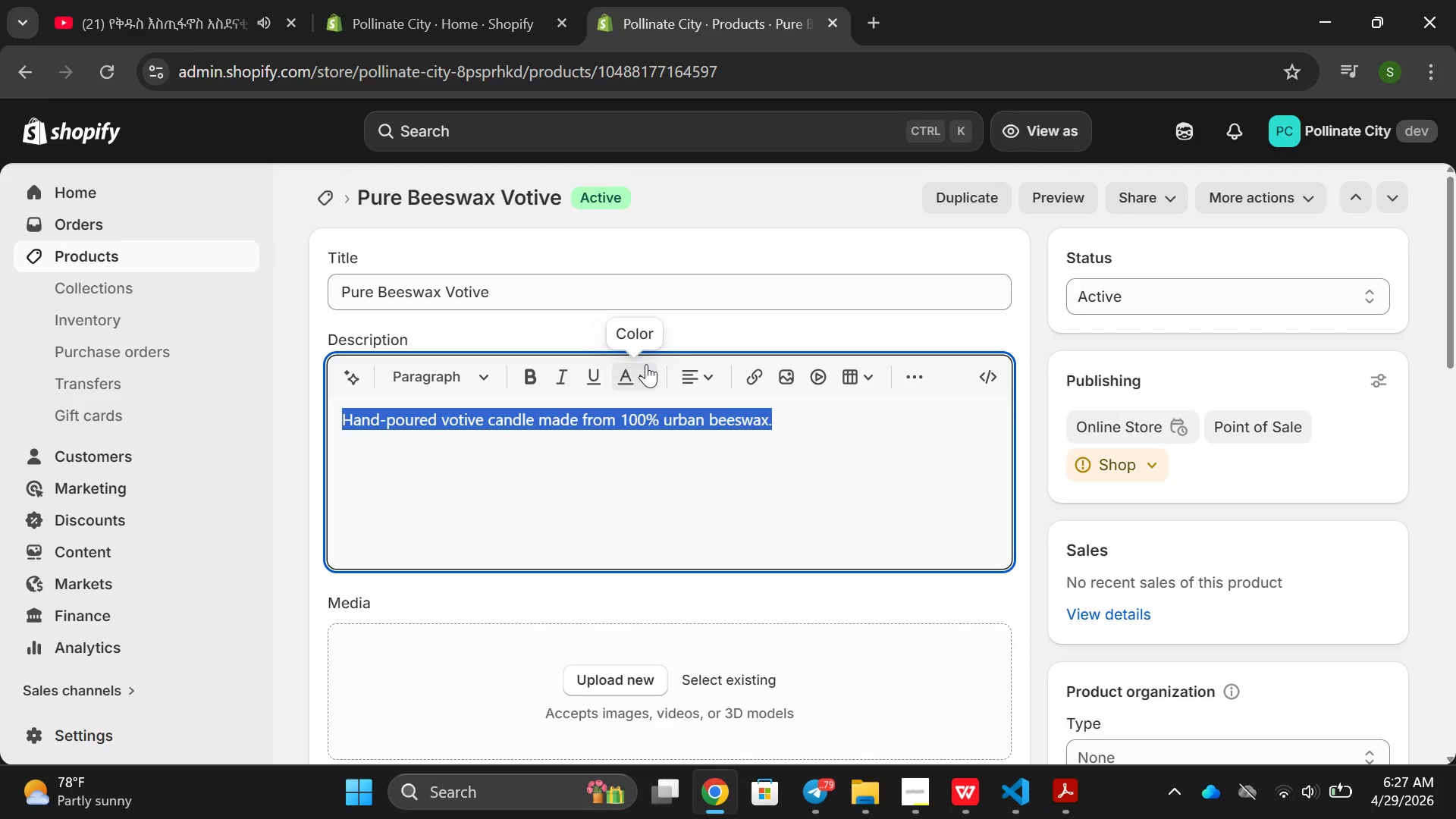 
key(Backspace)
 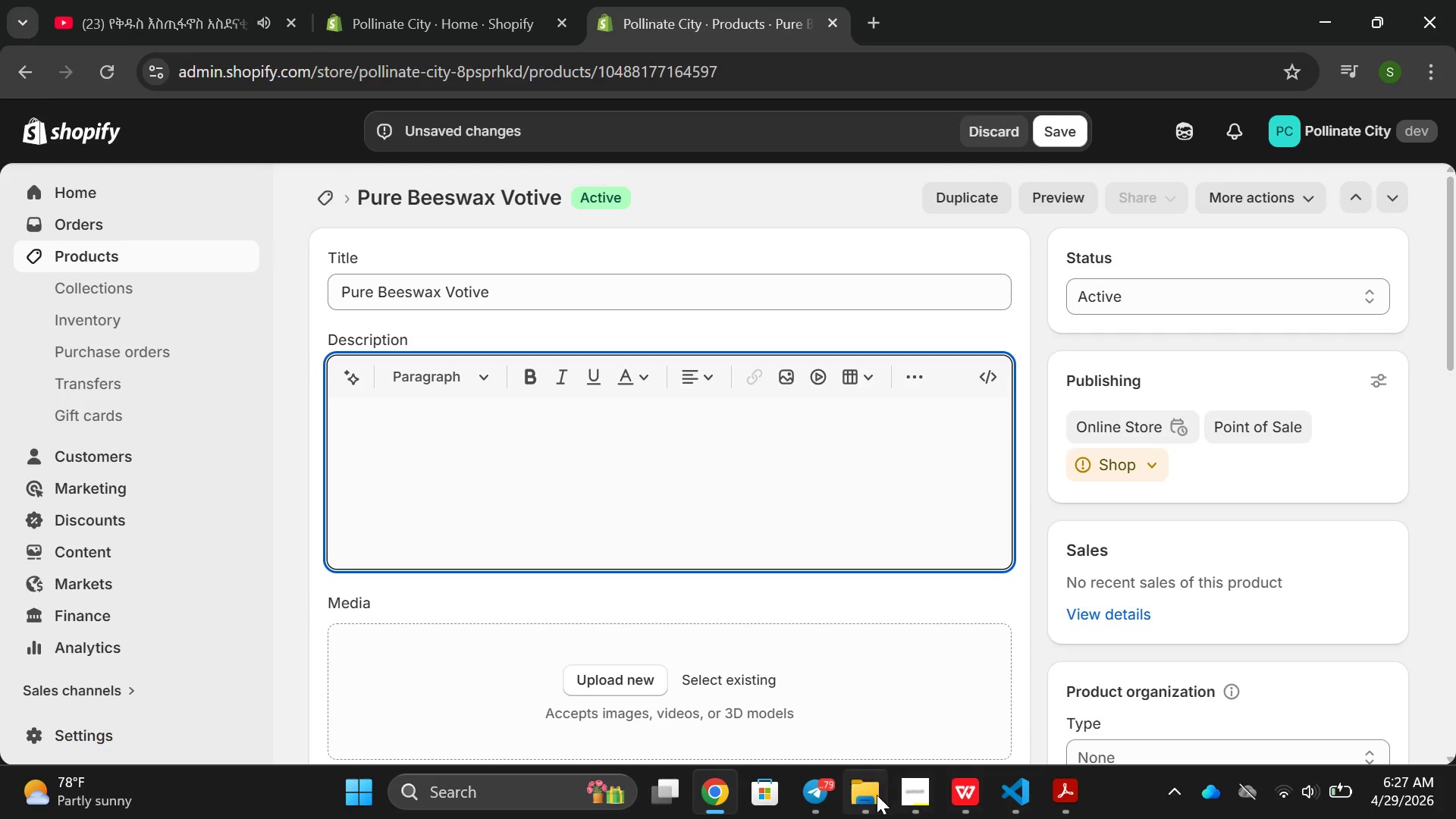 
left_click([890, 786])